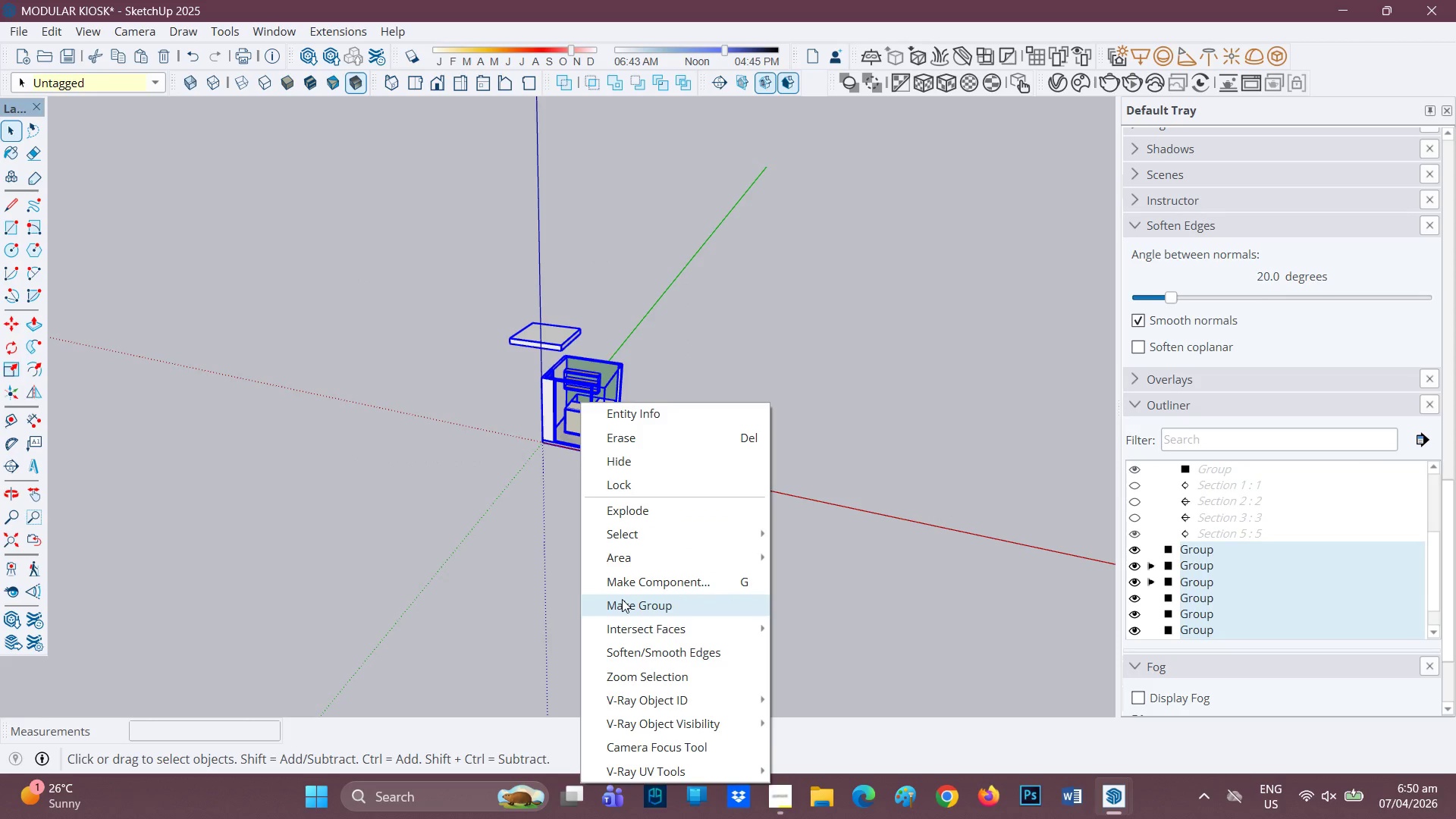 
scroll: coordinate [601, 413], scroll_direction: up, amount: 1.0
 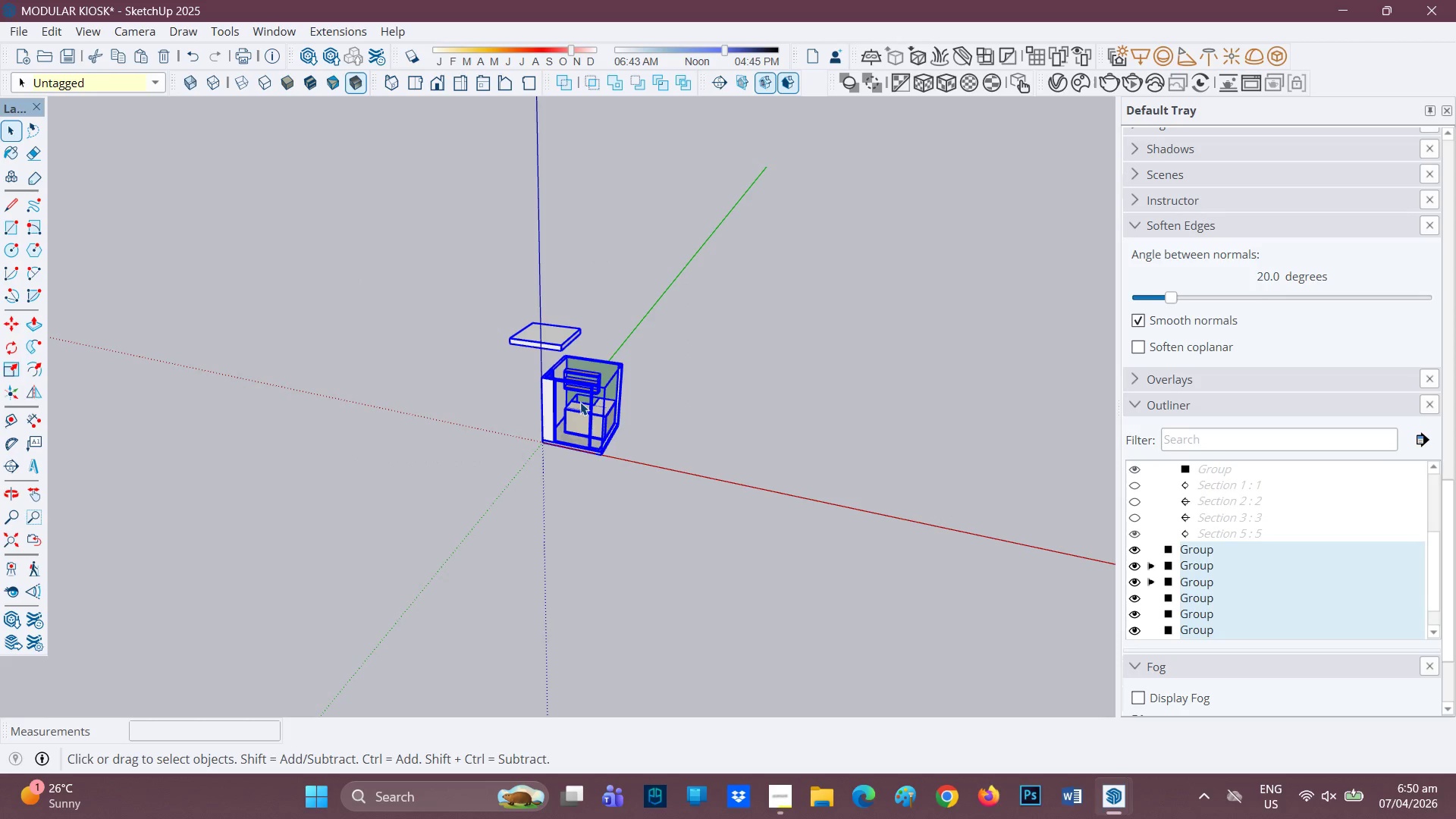 
key(Space)
 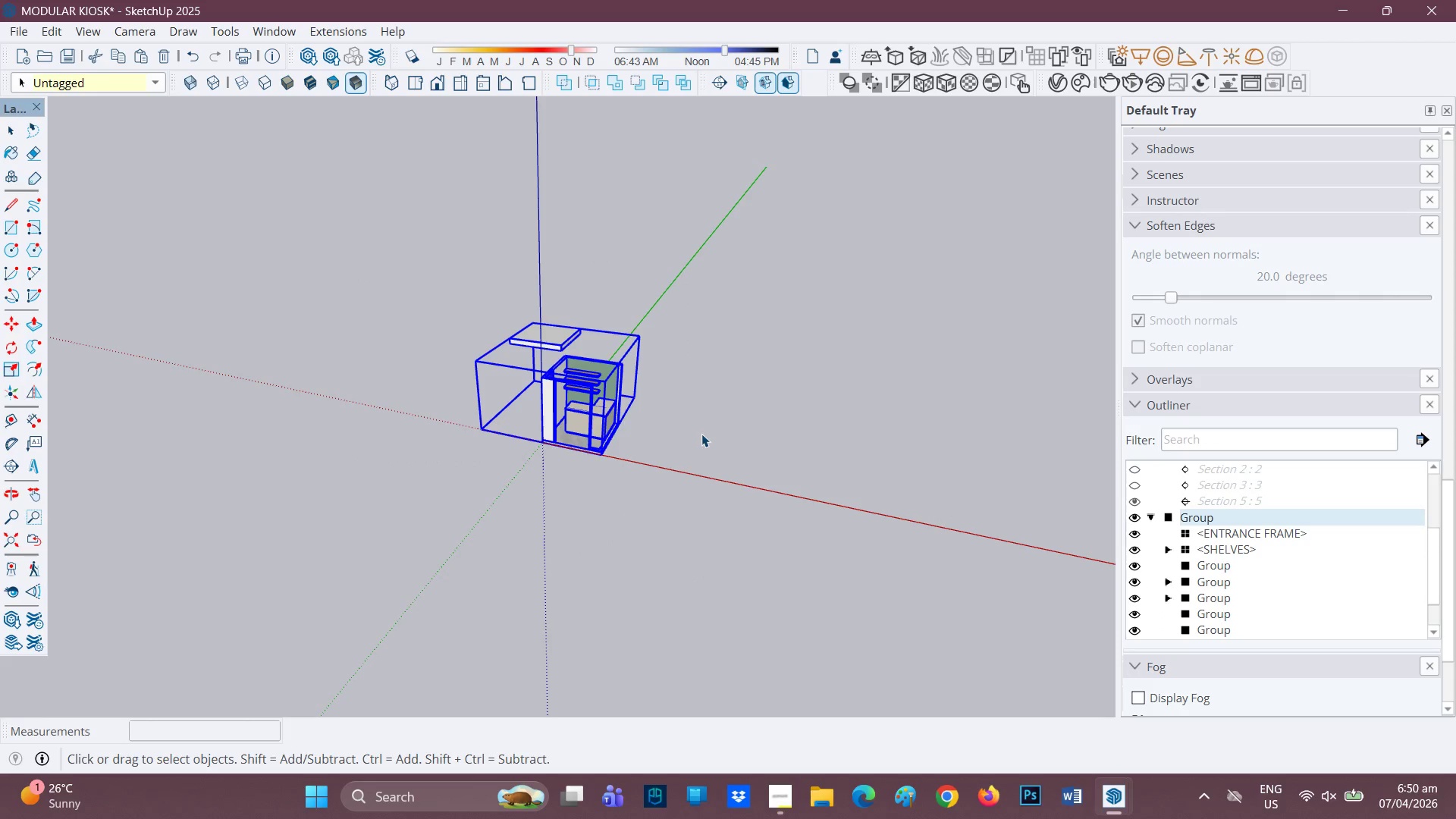 
left_click([701, 434])
 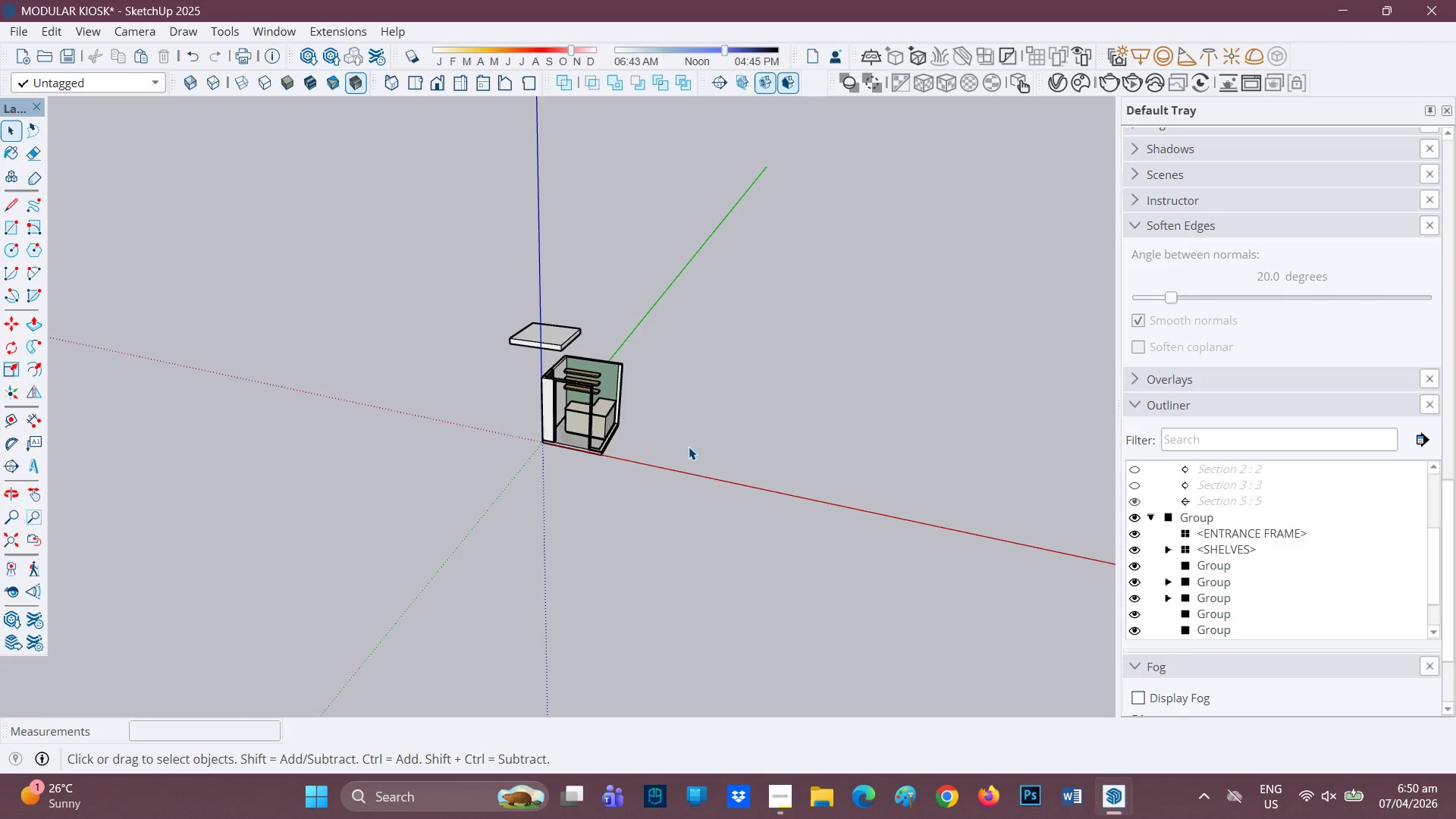 
scroll: coordinate [1183, 531], scroll_direction: up, amount: 5.0
 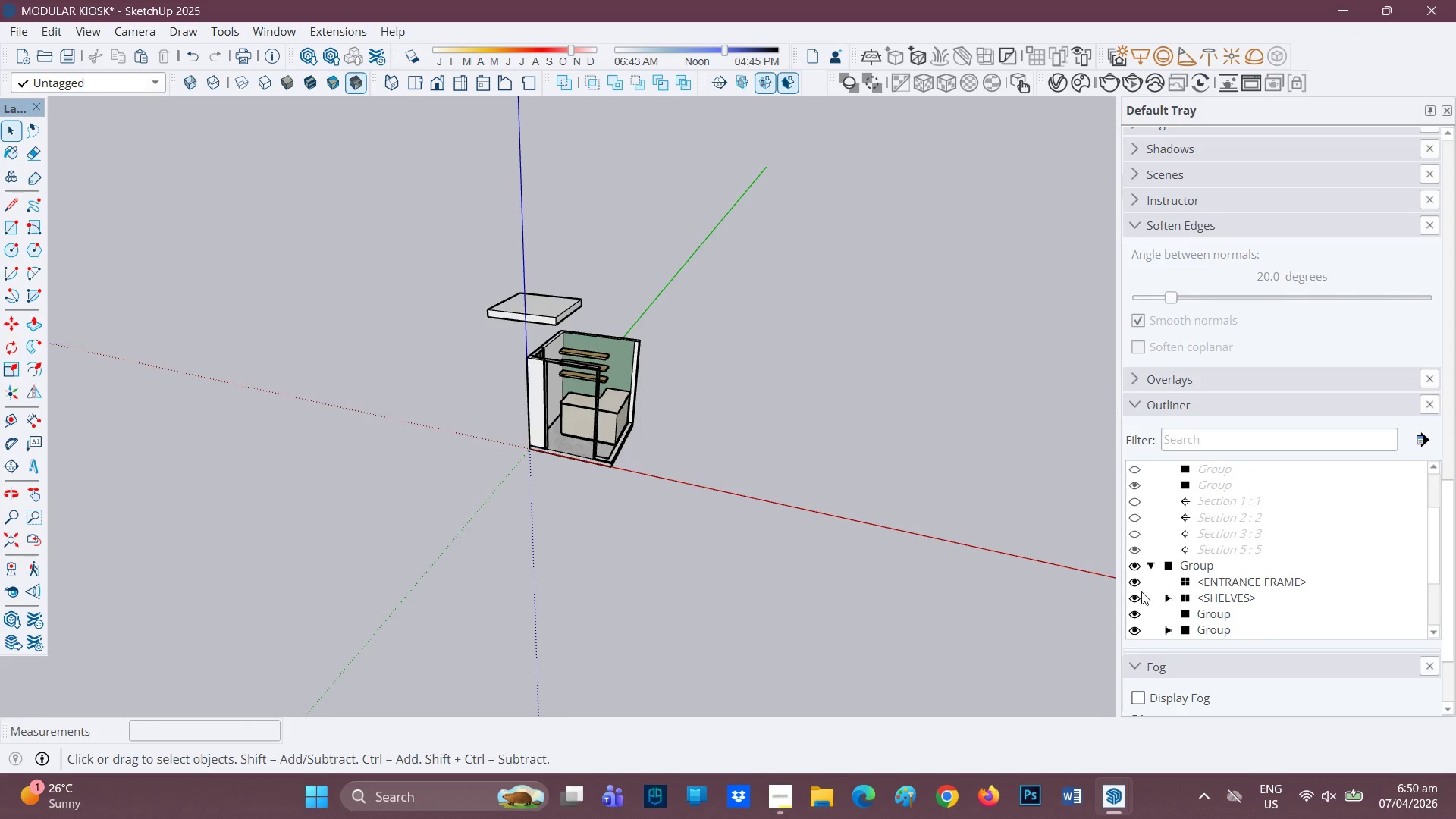 
scroll: coordinate [1189, 442], scroll_direction: down, amount: 6.0
 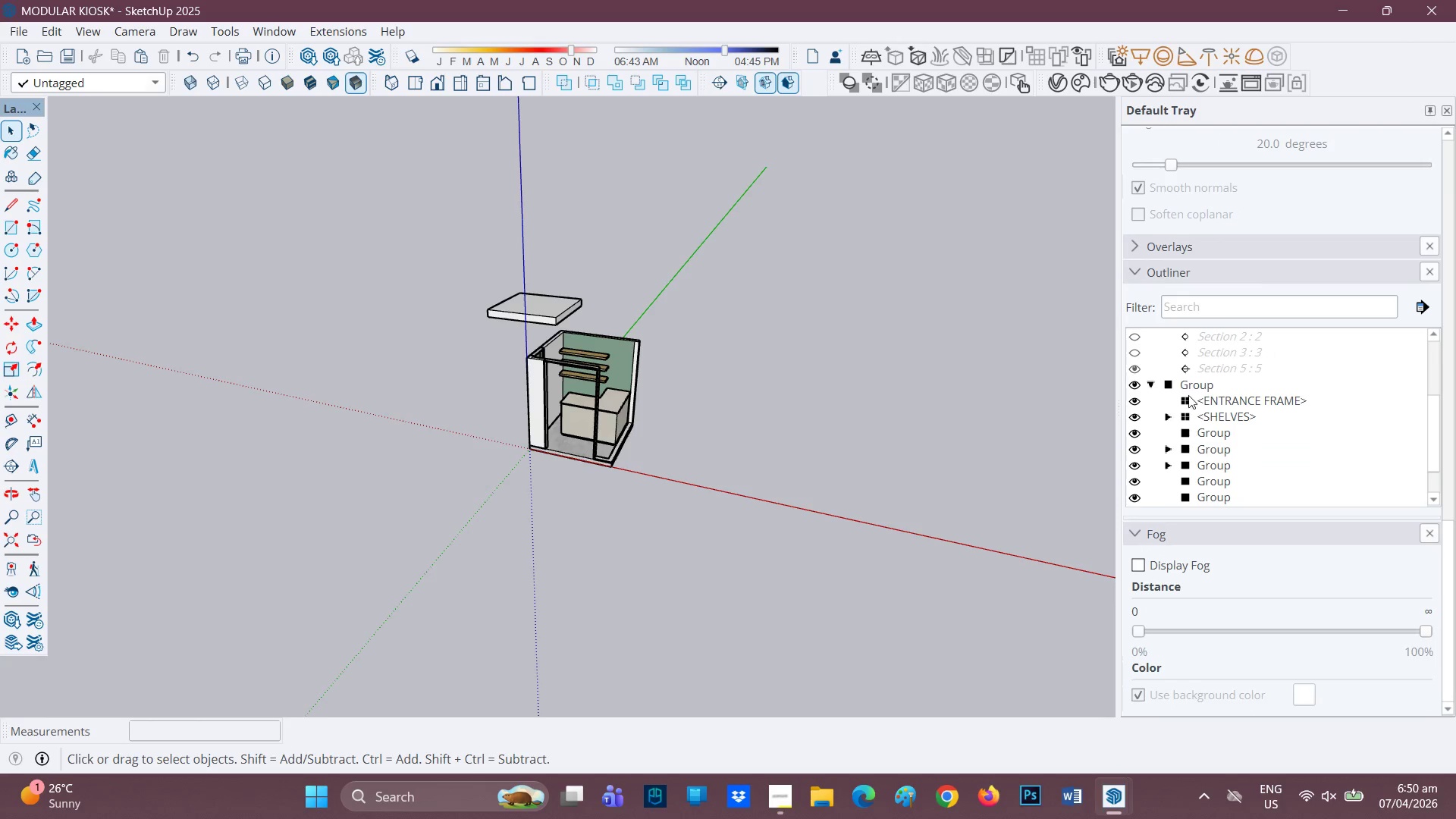 
scroll: coordinate [1184, 381], scroll_direction: up, amount: 4.0
 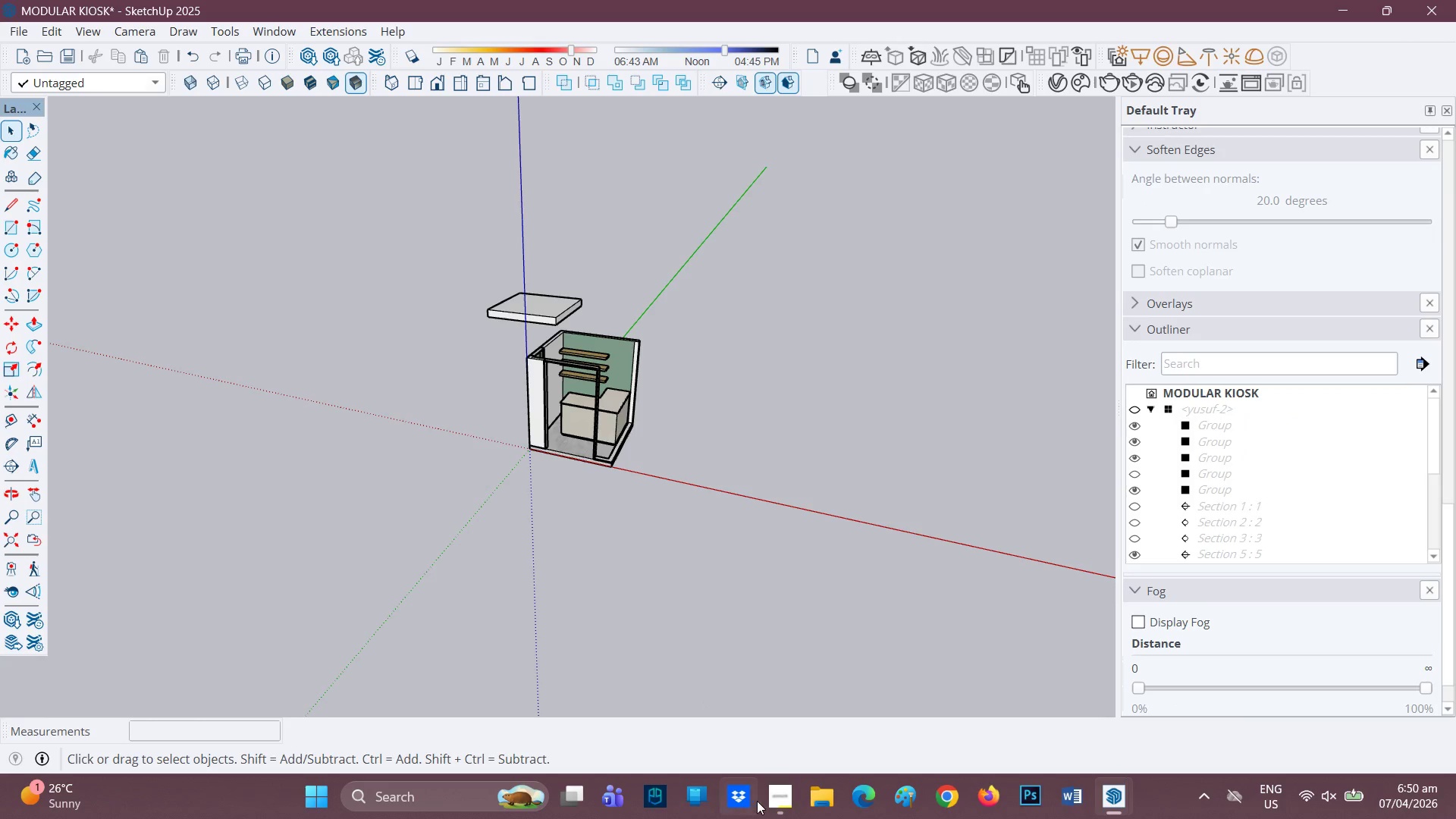 
left_click([782, 782])